 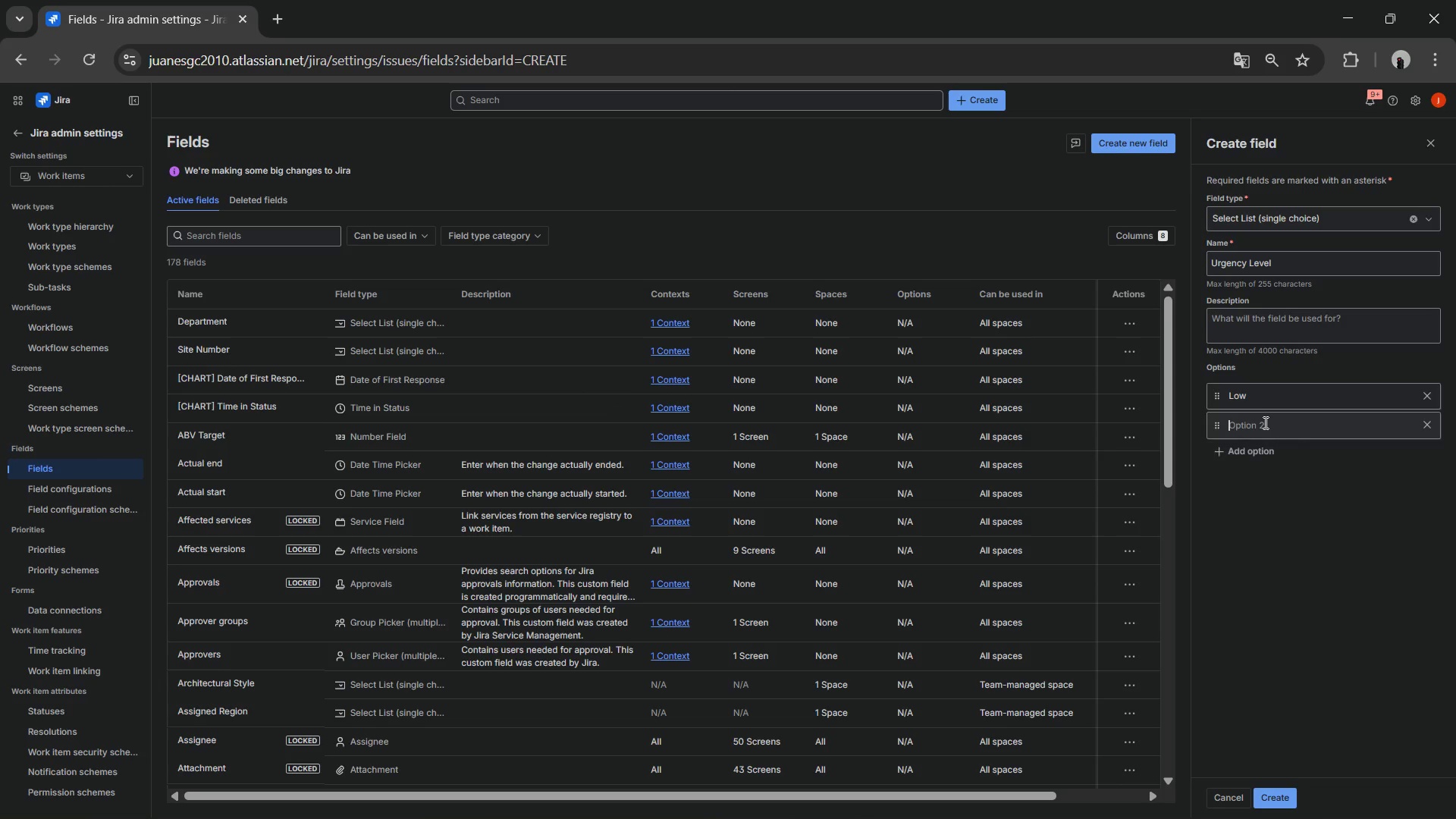 
left_click([1264, 424])
 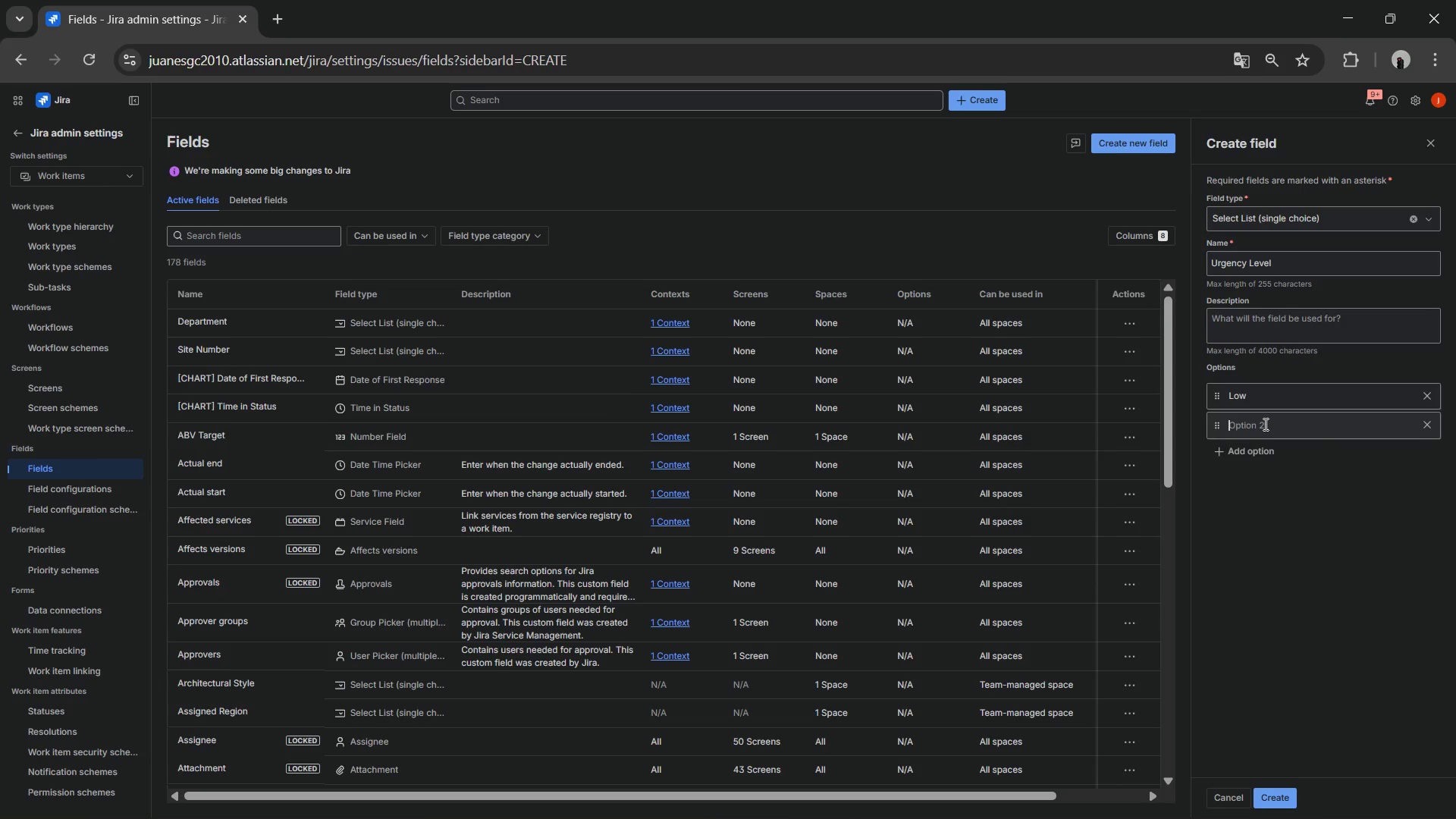 
key(Control+ControlLeft)
 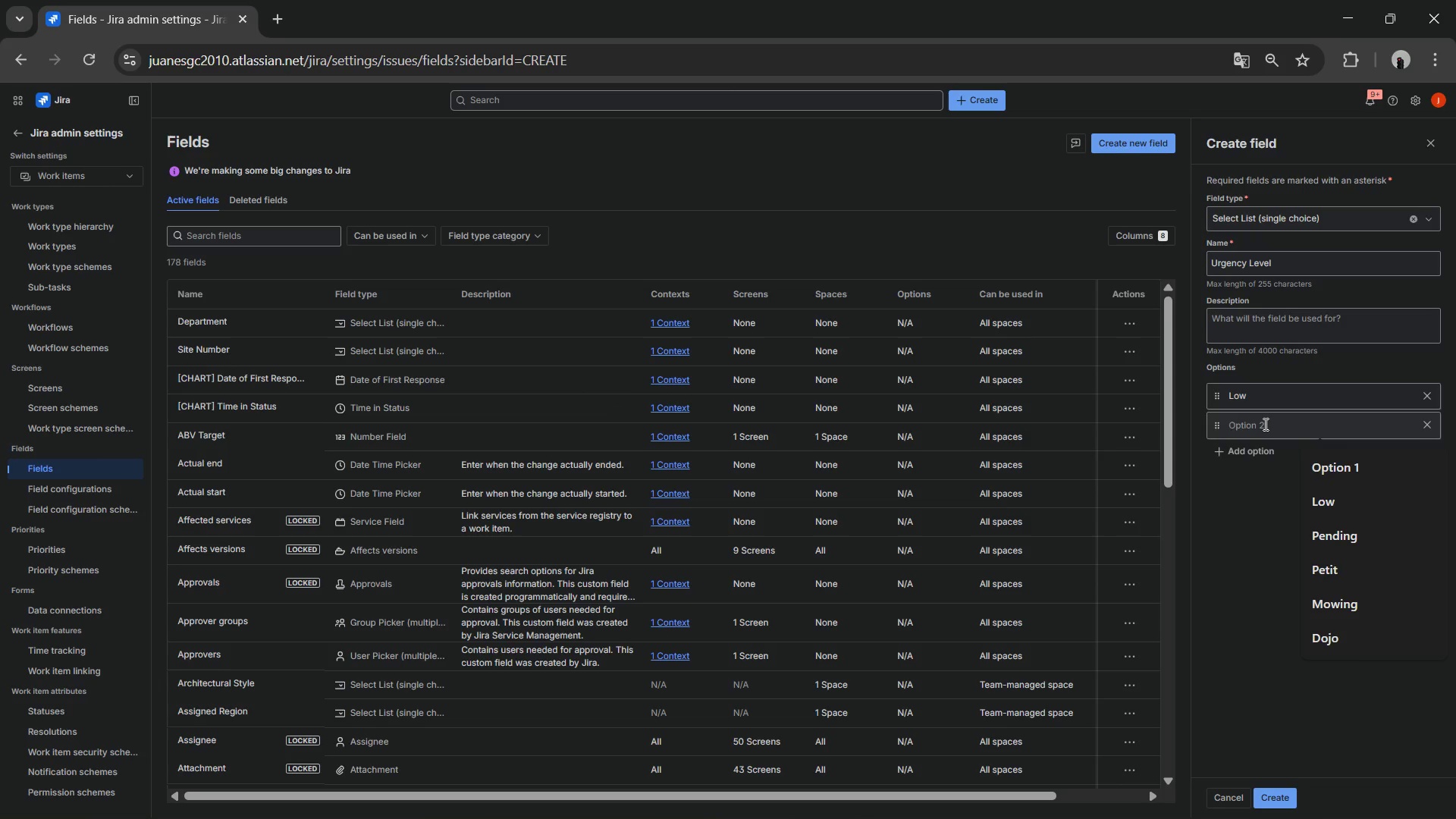 
key(Control+V)
 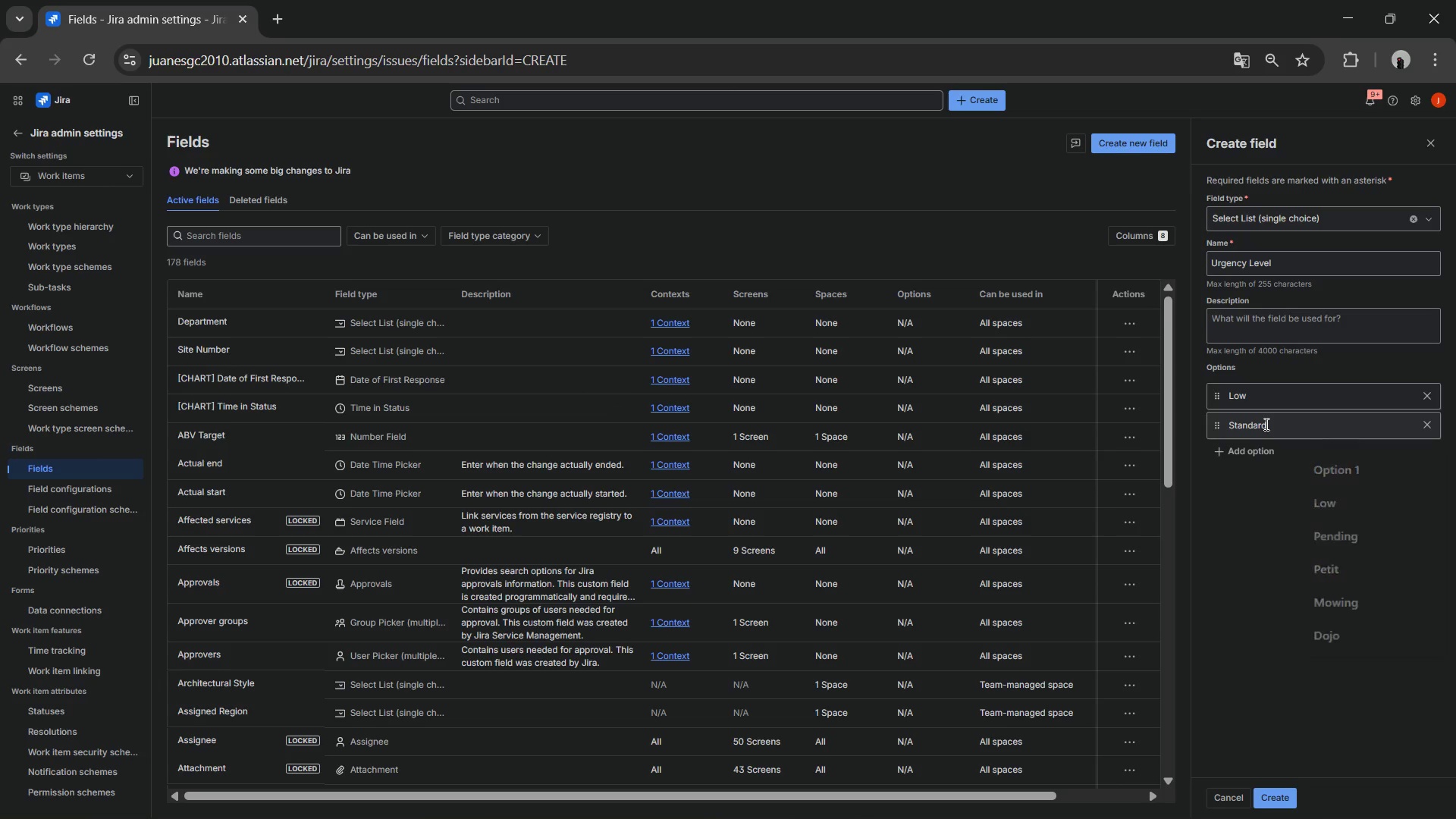 
key(Alt+AltLeft)
 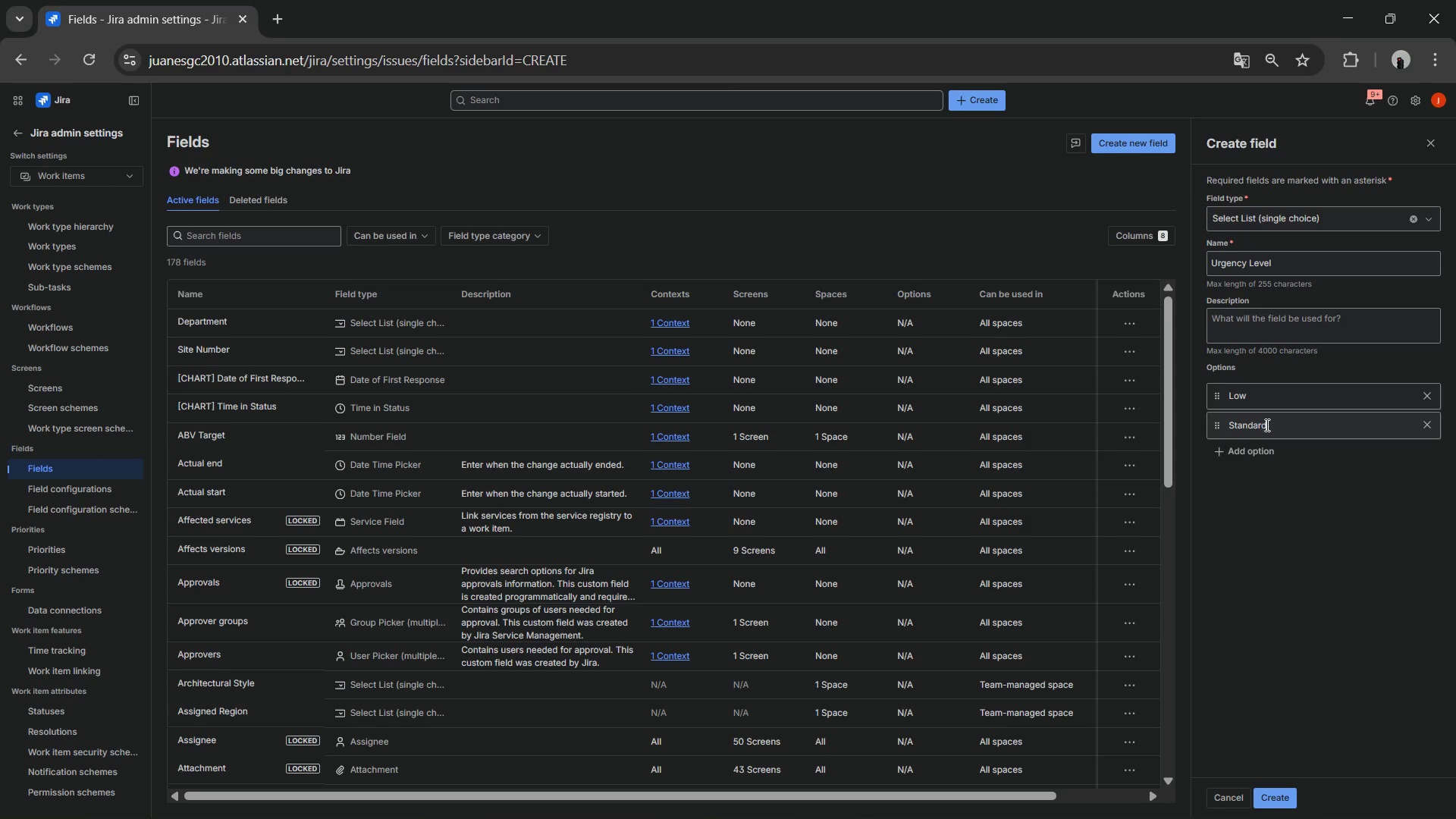 
key(Alt+Tab)